 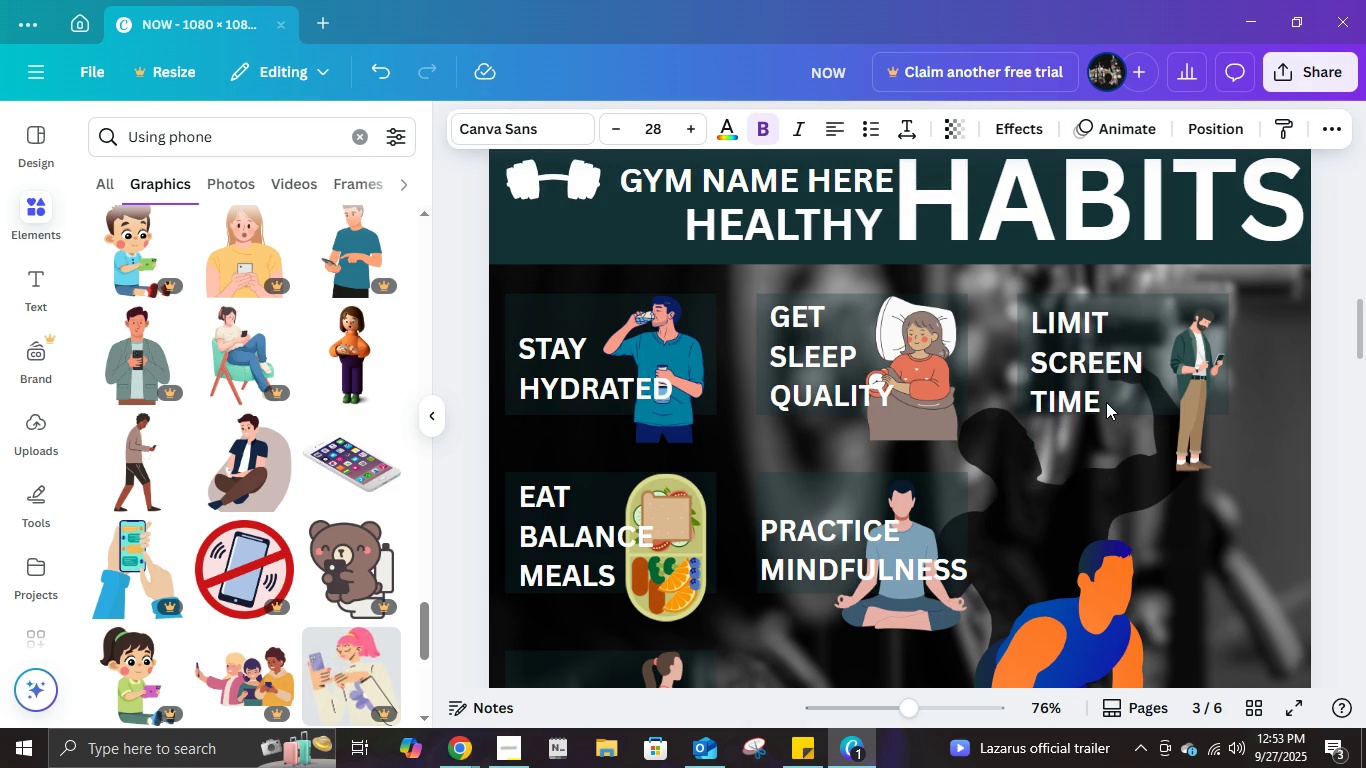 
key(ArrowUp)
 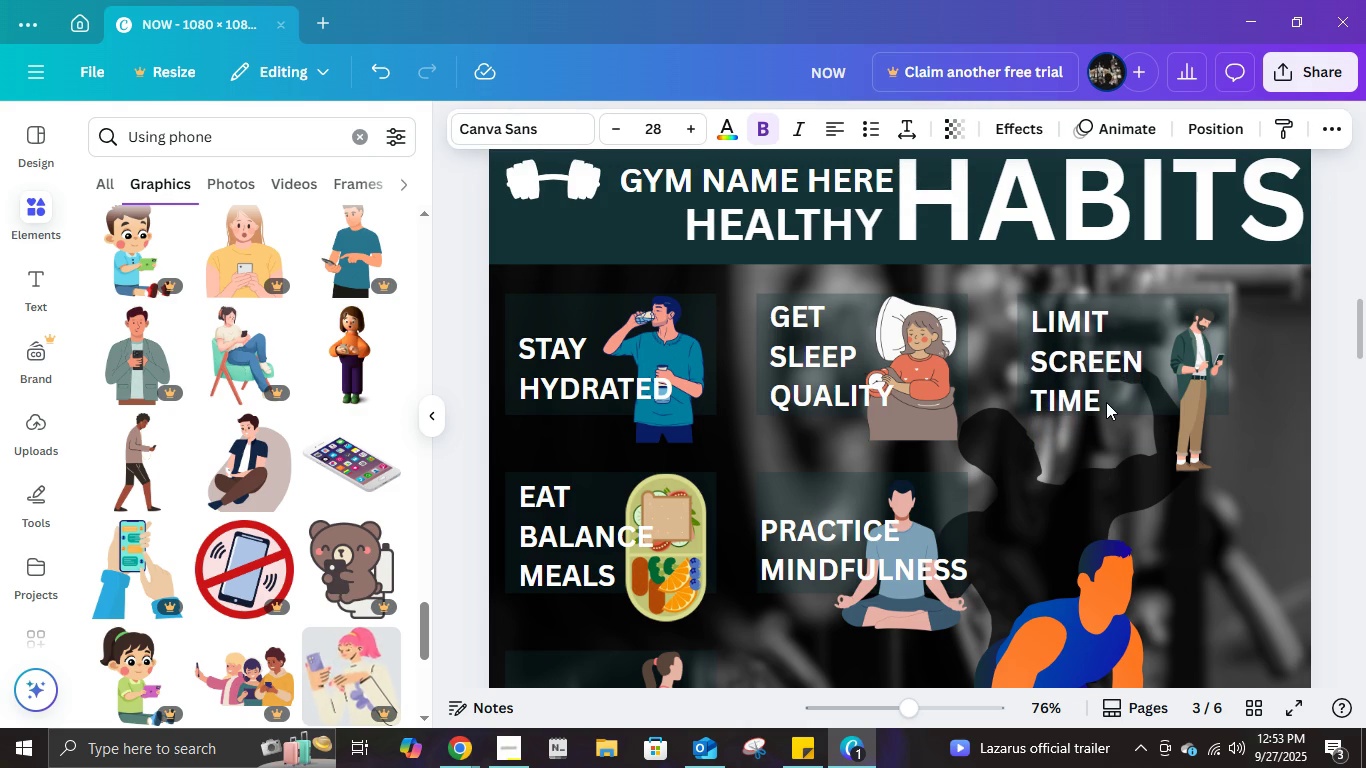 
key(ArrowUp)
 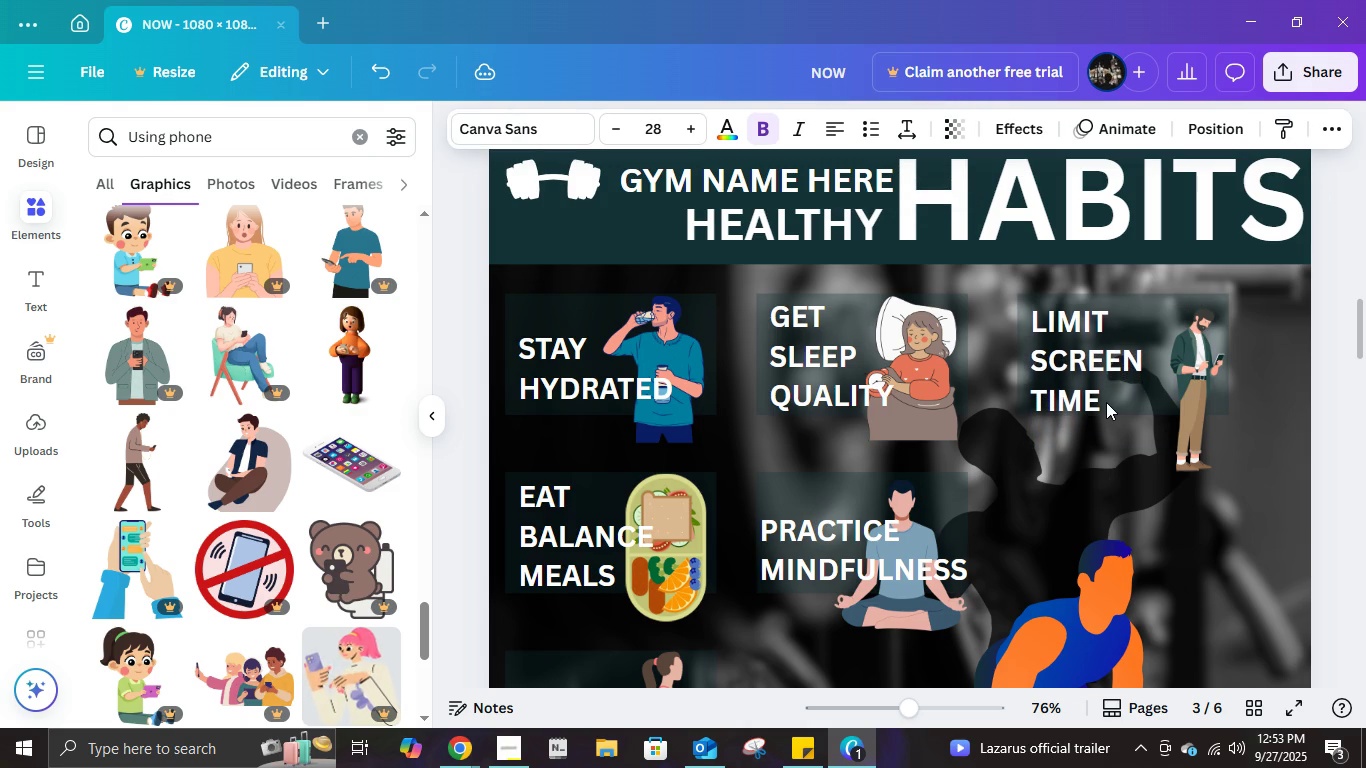 
key(ArrowUp)
 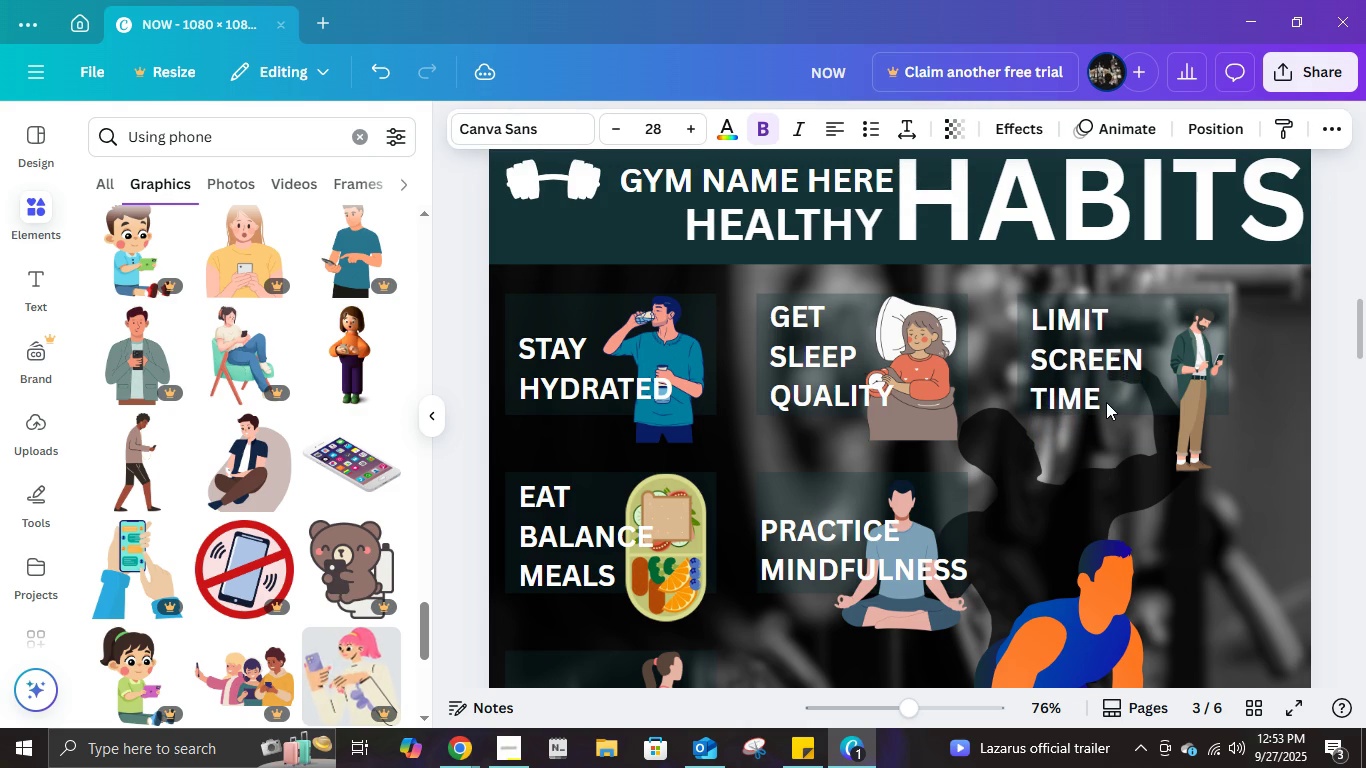 
key(ArrowUp)
 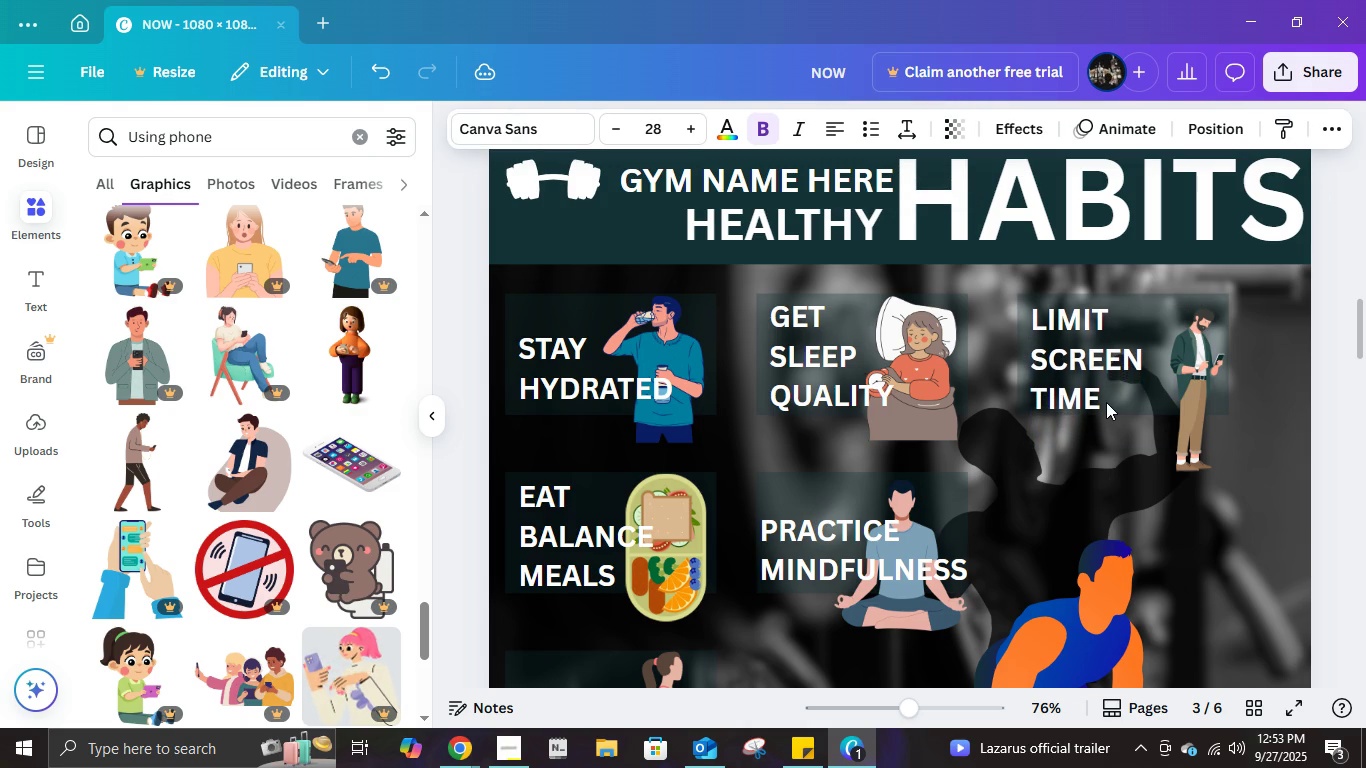 
key(ArrowUp)
 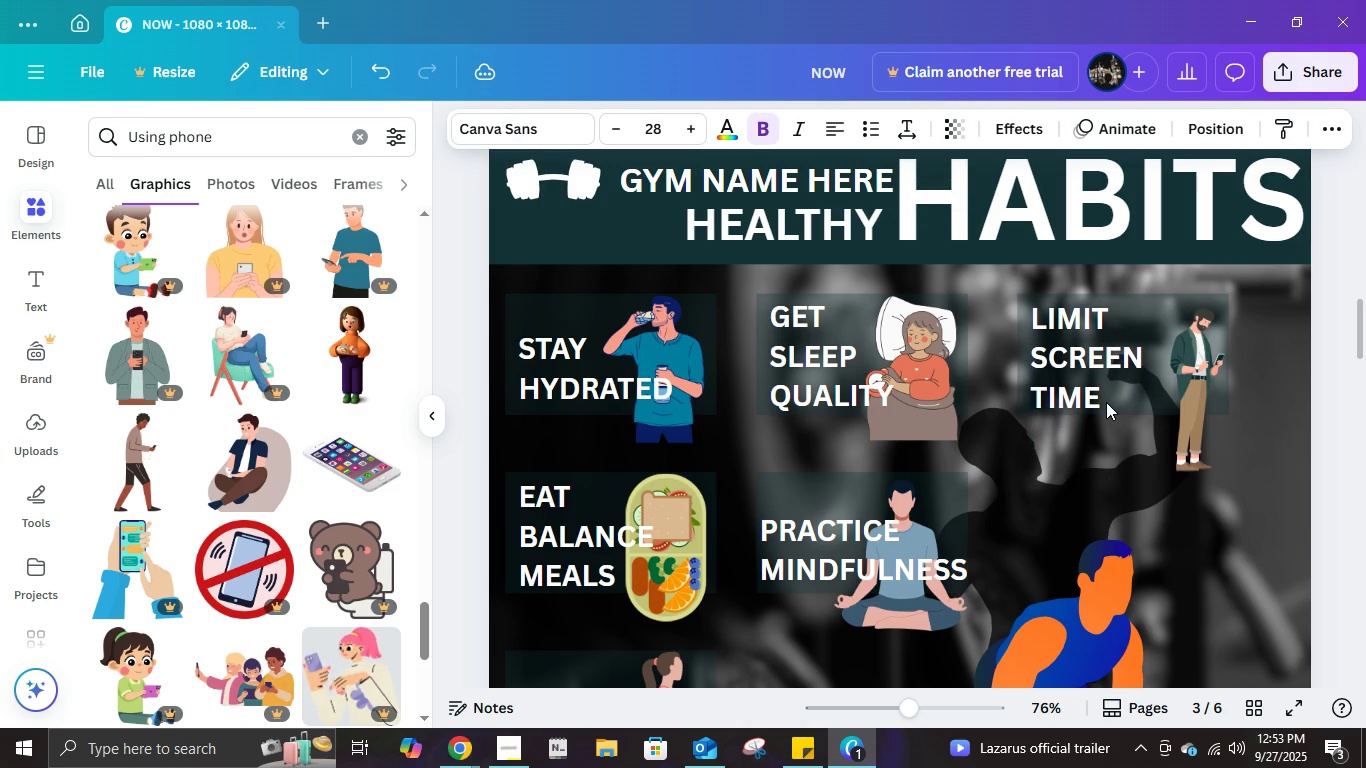 
key(ArrowUp)
 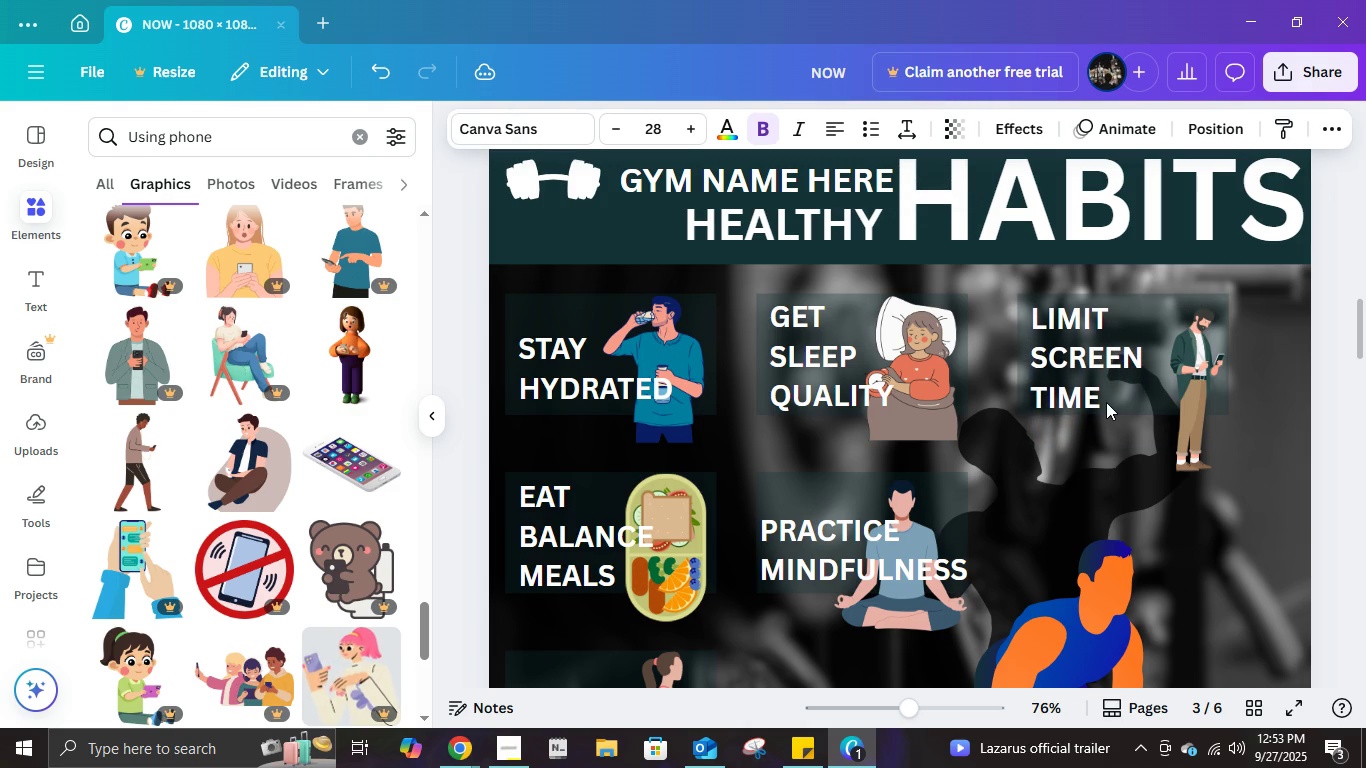 
key(ArrowUp)
 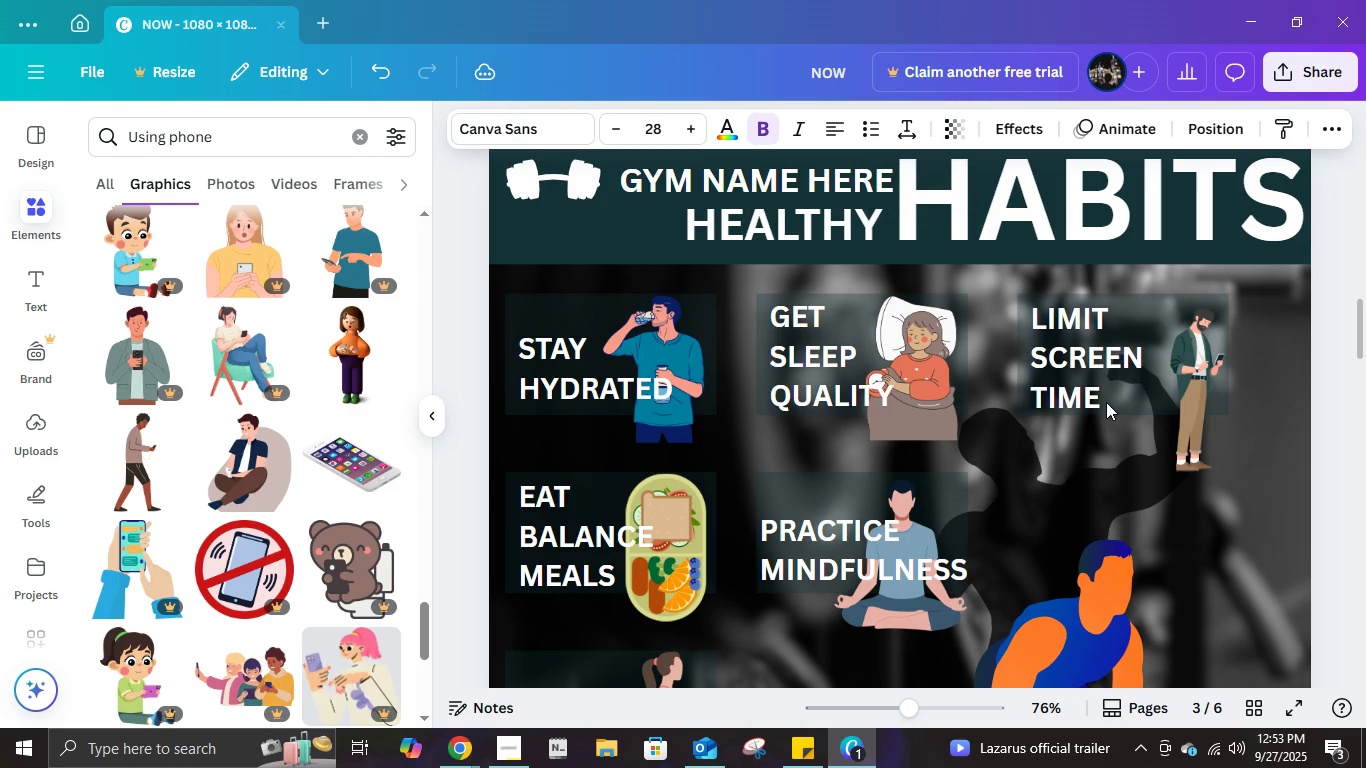 
key(ArrowUp)
 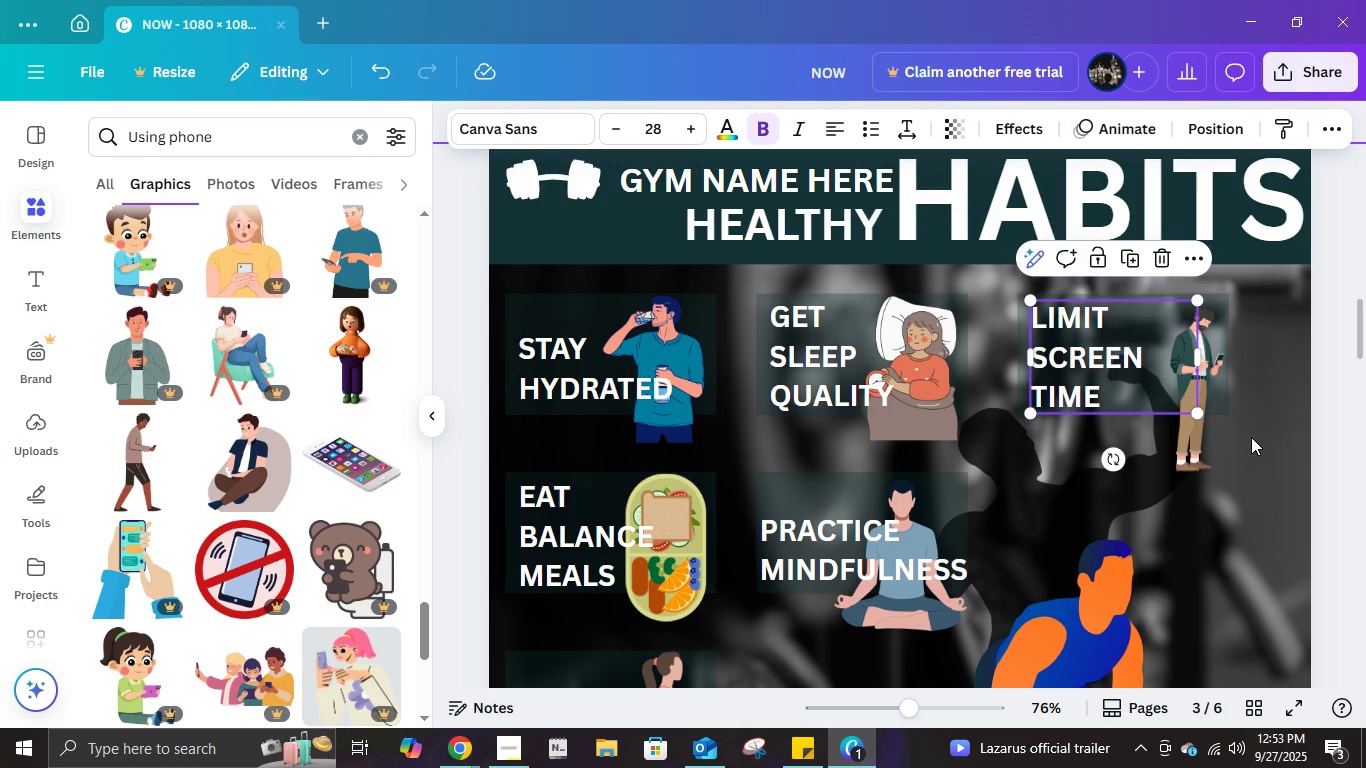 
left_click([1286, 441])
 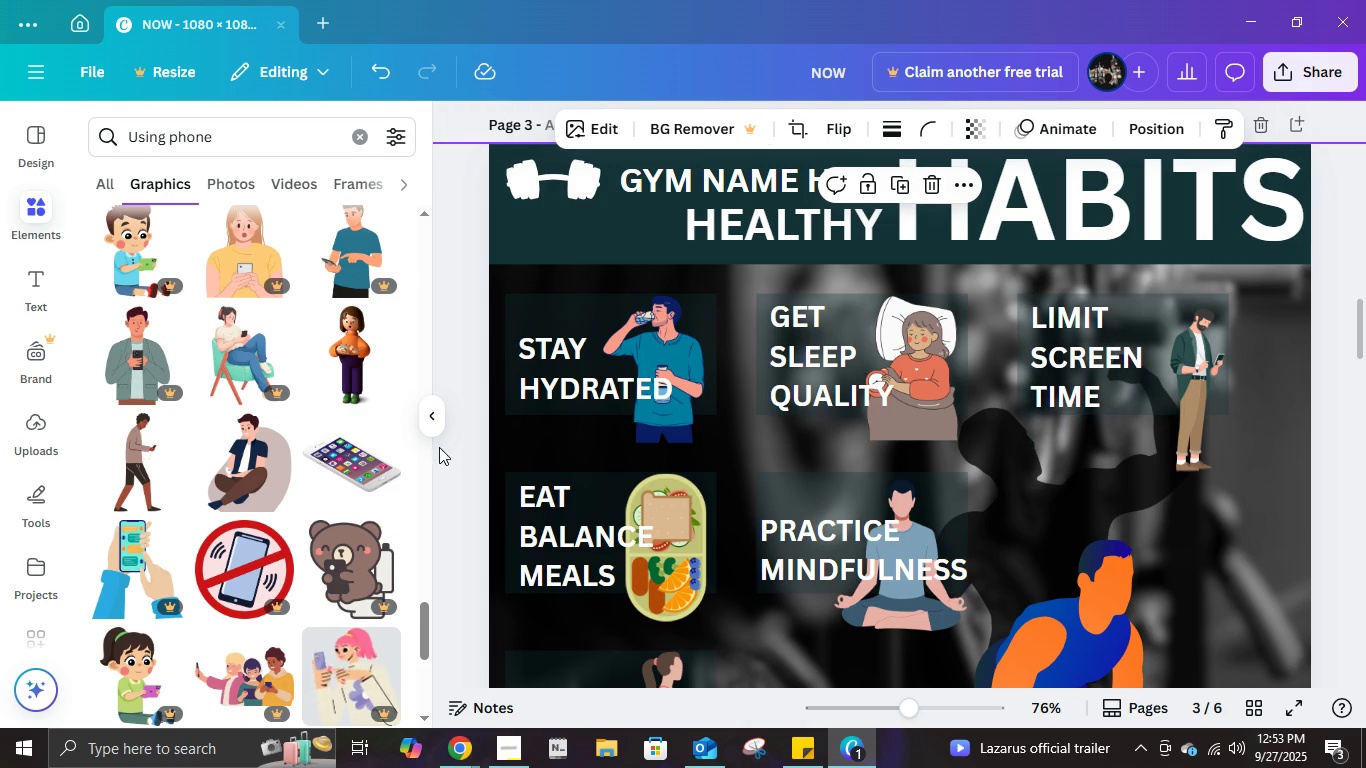 
left_click([435, 430])
 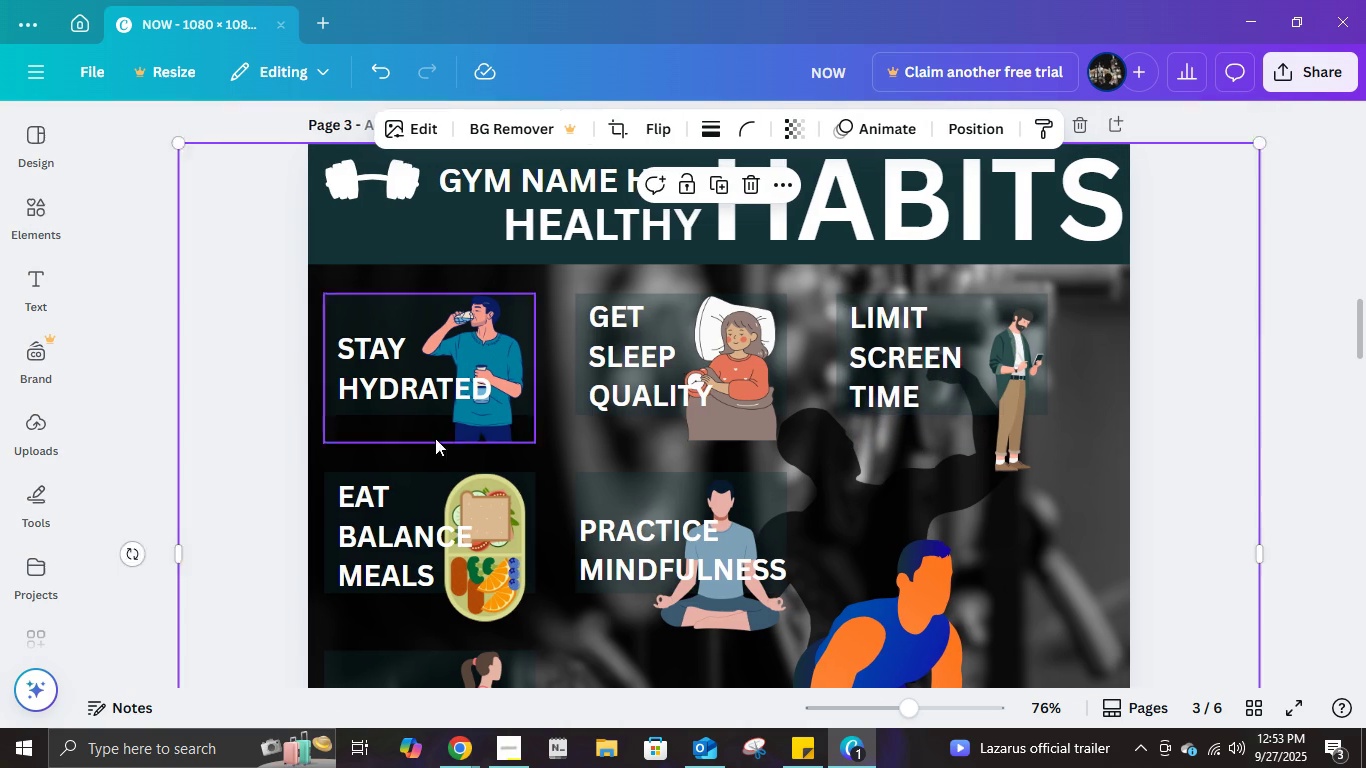 
scroll: coordinate [437, 442], scroll_direction: down, amount: 5.0